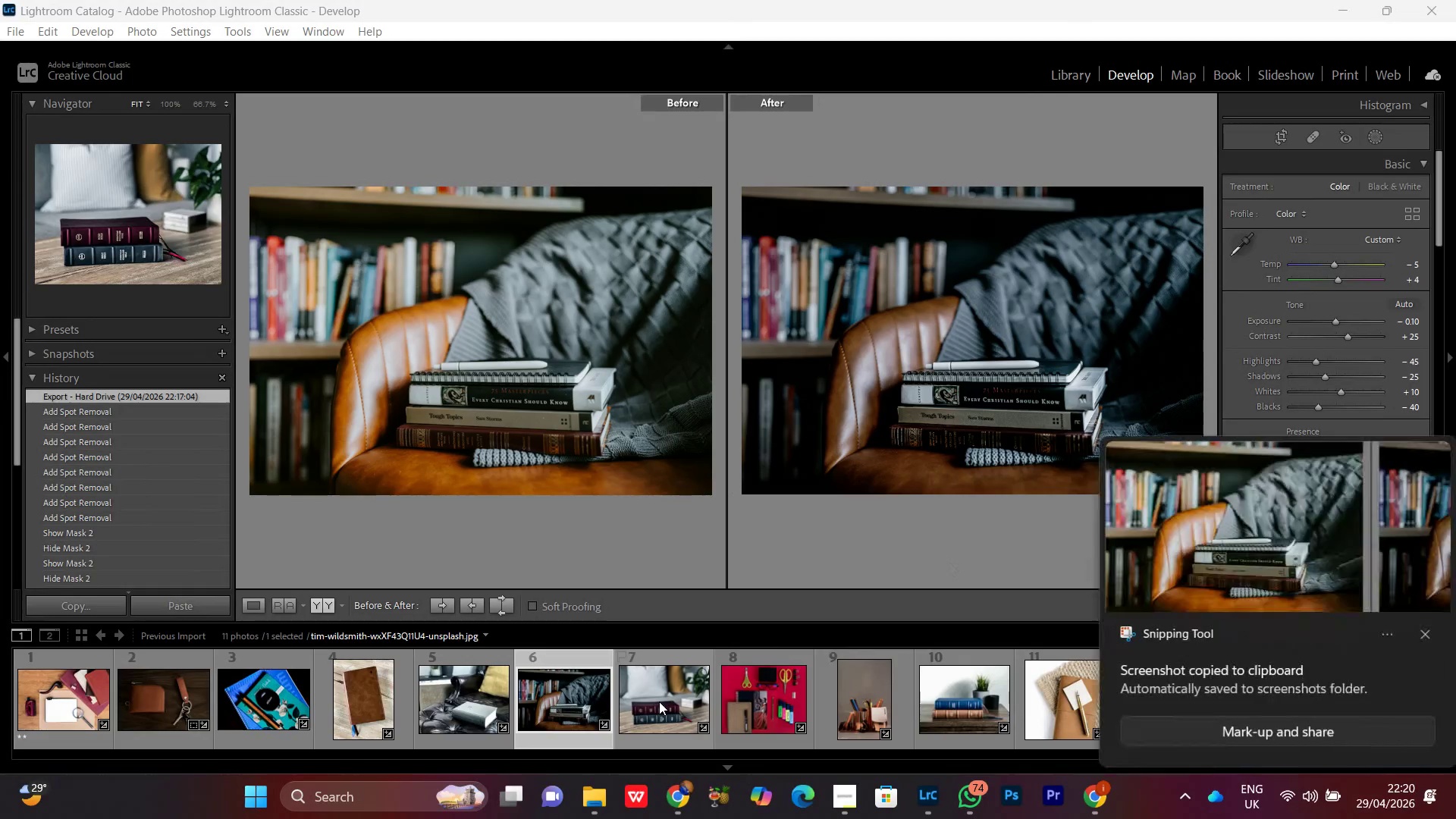 
double_click([659, 701])
 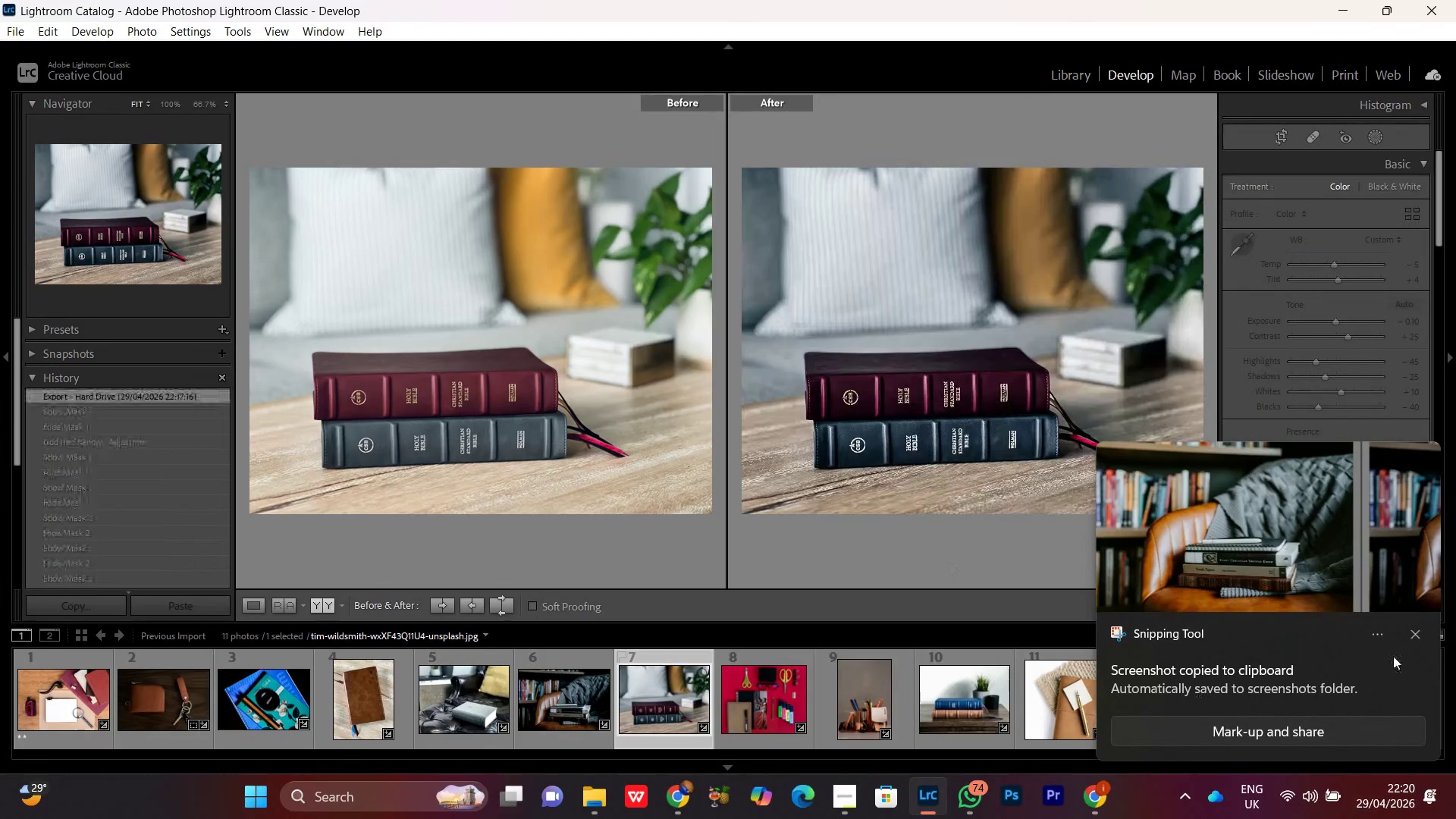 
left_click([1414, 634])
 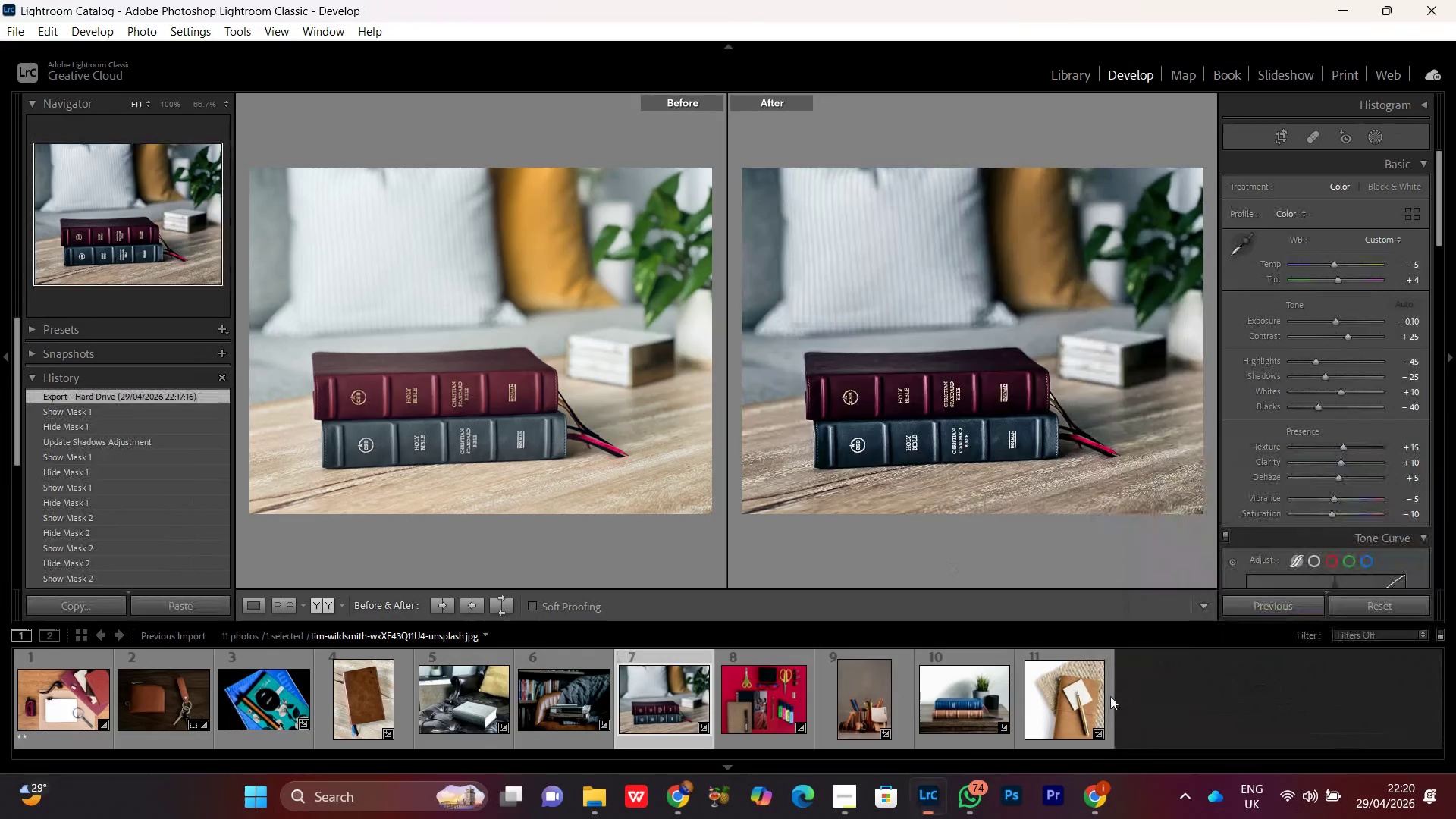 
key(PrintScreen)
 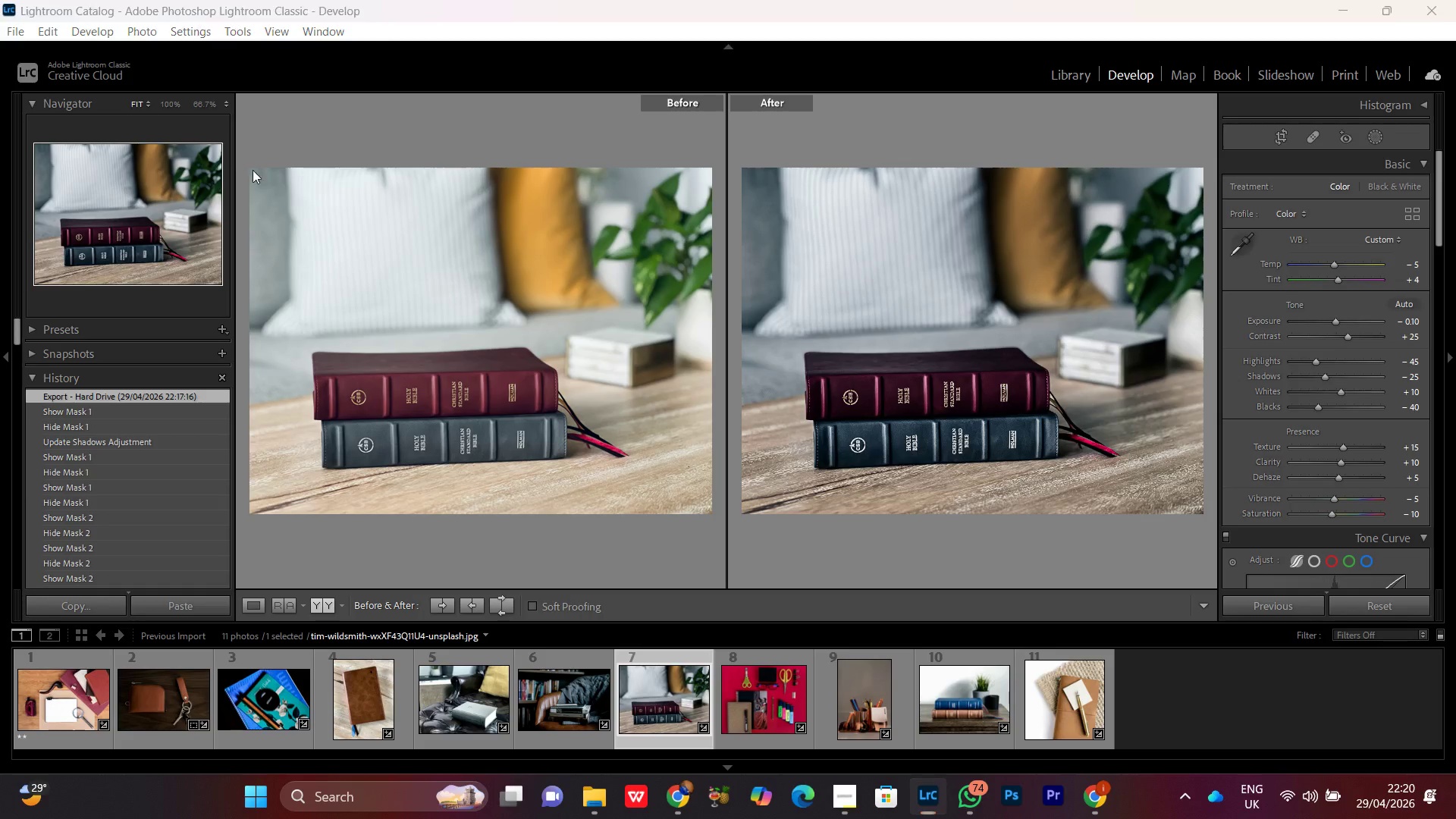 
left_click_drag(start_coordinate=[251, 168], to_coordinate=[1203, 514])
 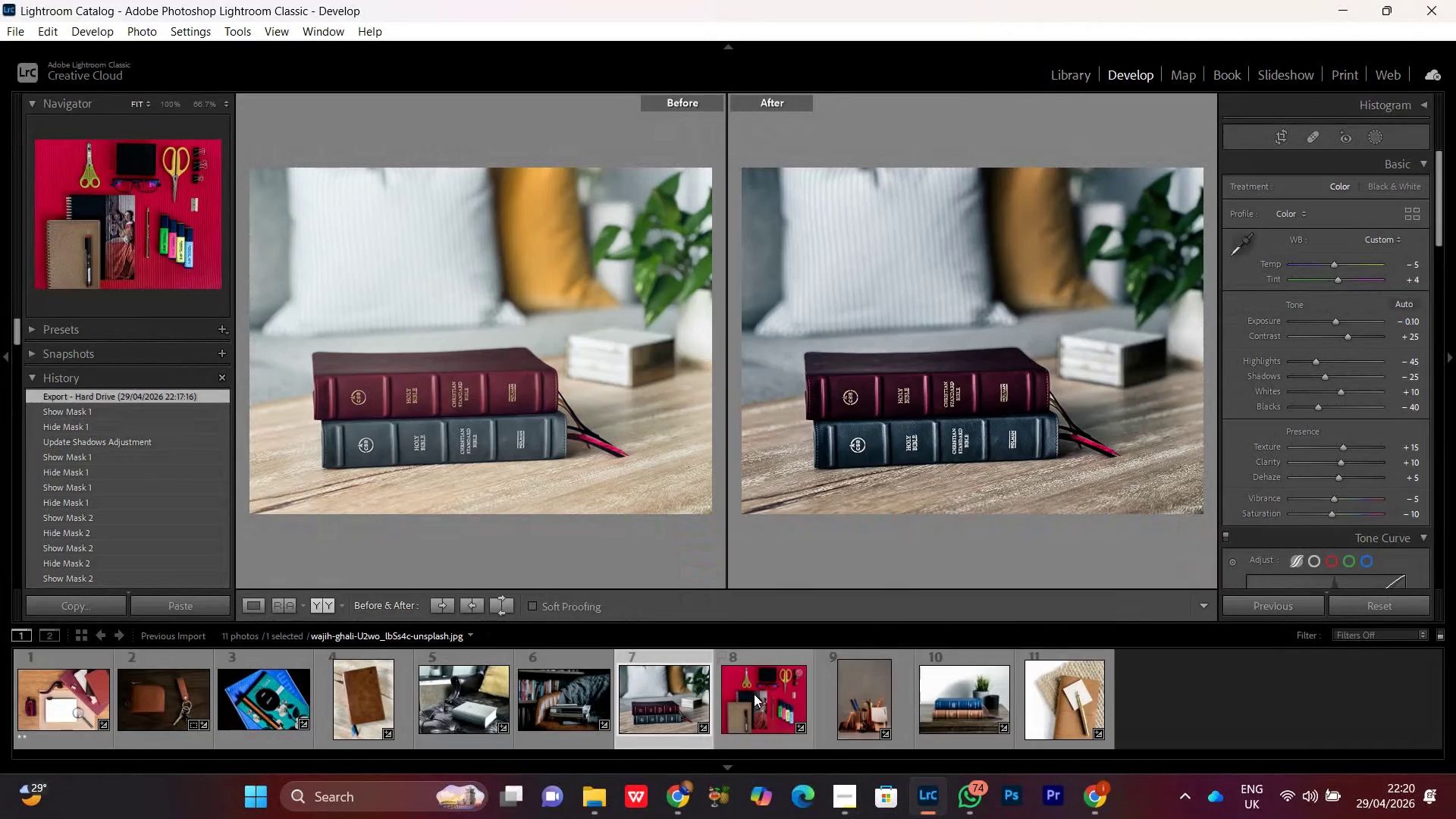 
double_click([754, 694])
 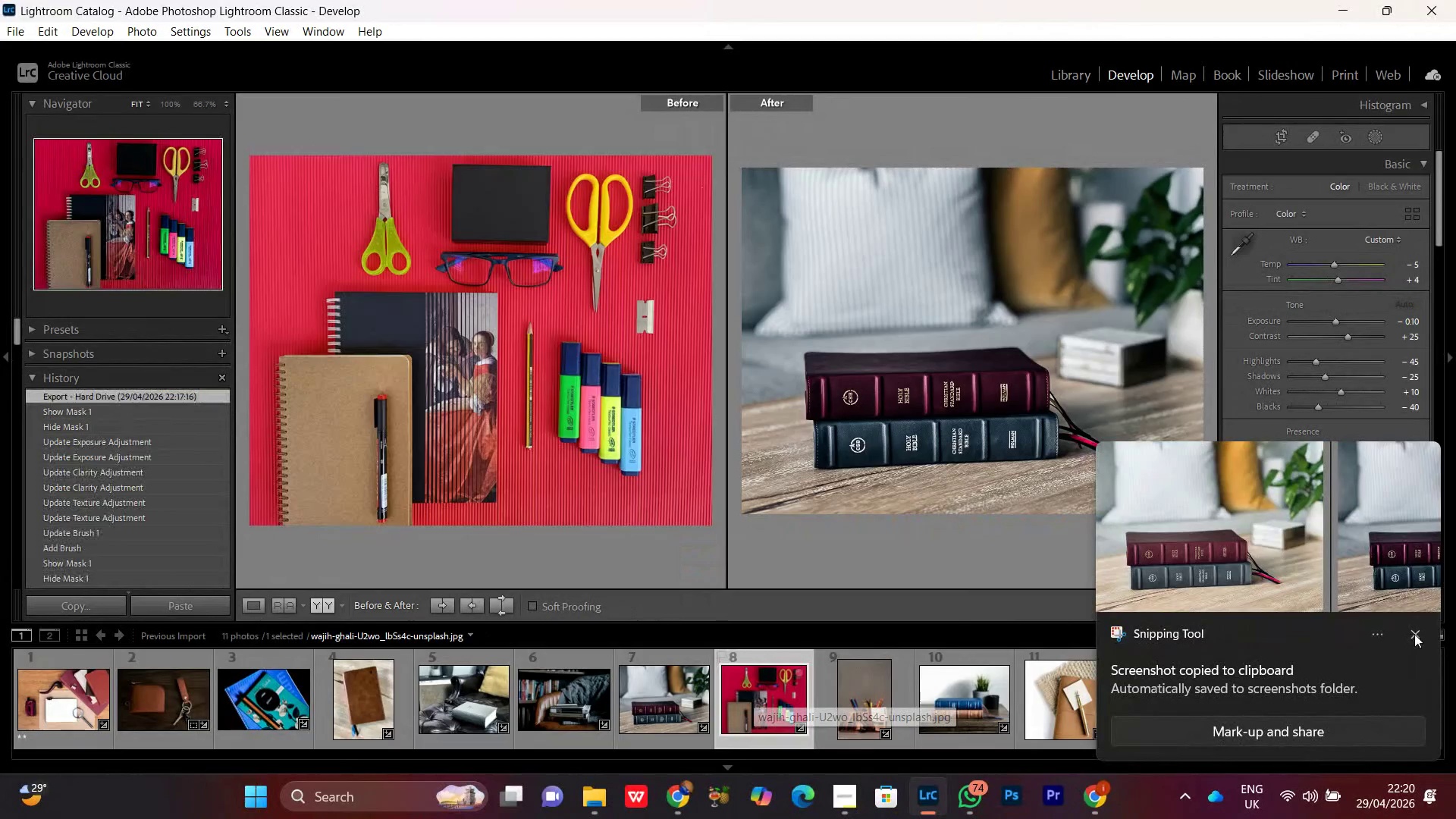 
left_click([1414, 633])
 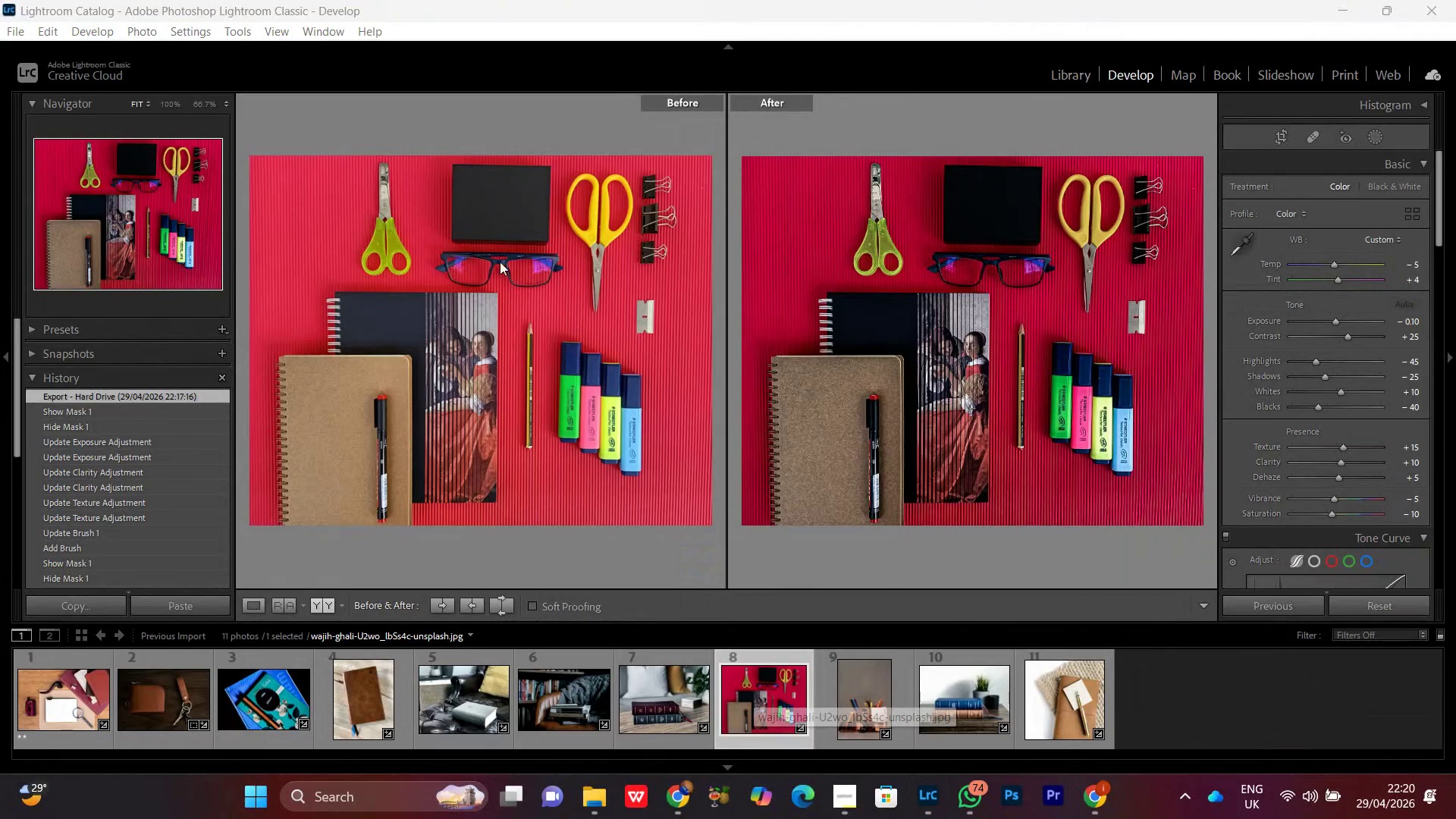 
key(PrintScreen)
 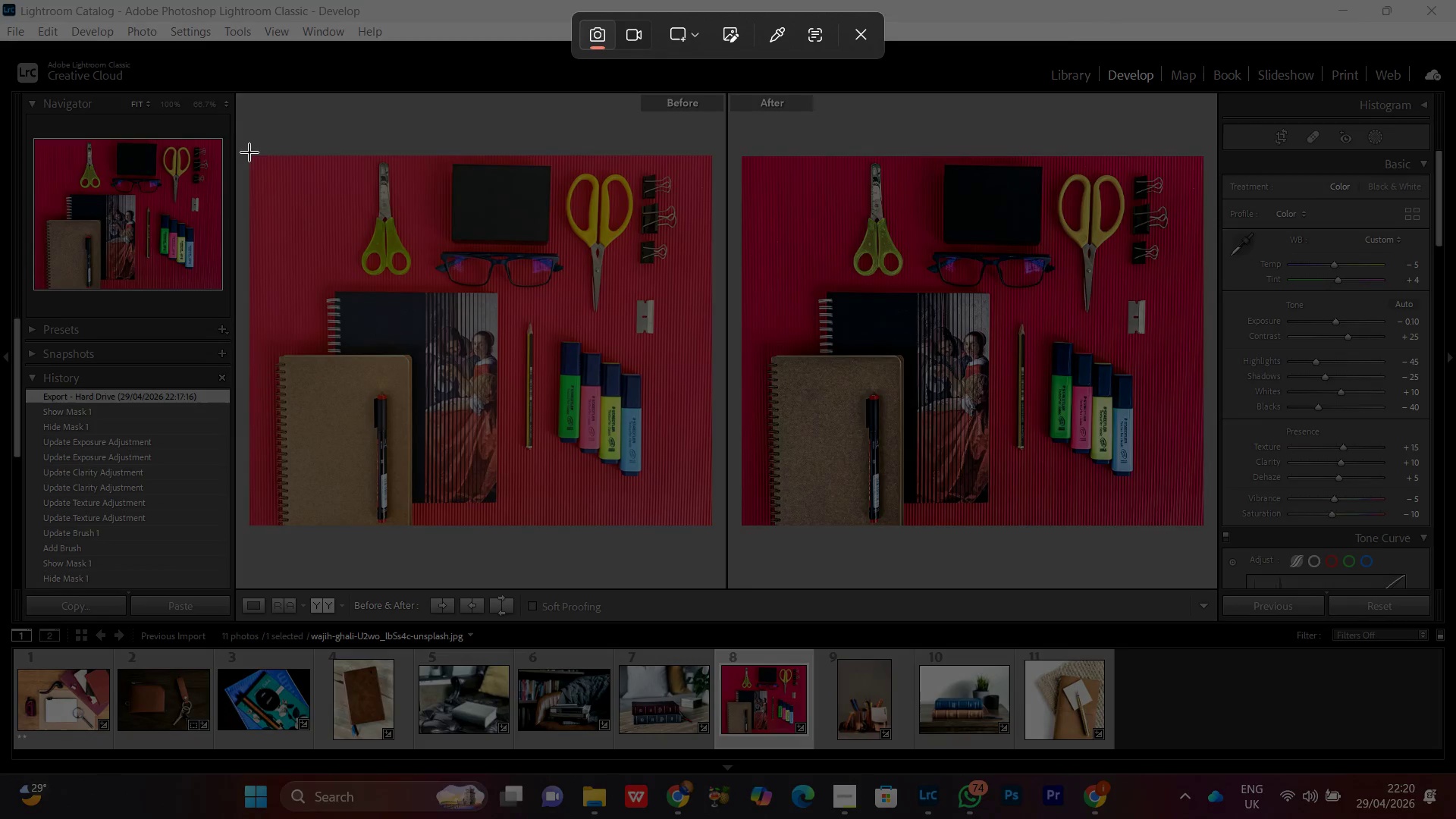 
left_click_drag(start_coordinate=[251, 155], to_coordinate=[1206, 525])
 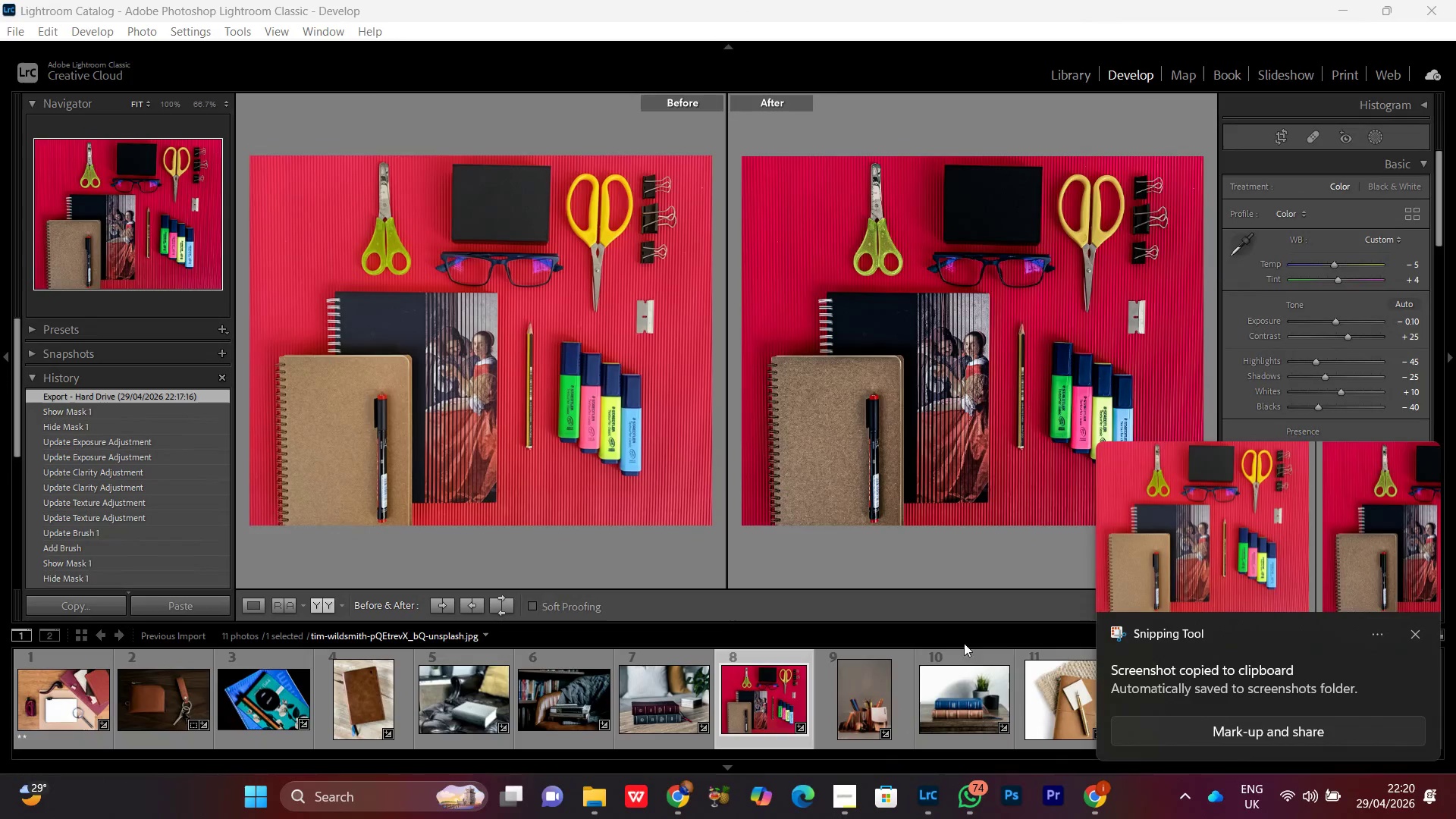 
wait(5.58)
 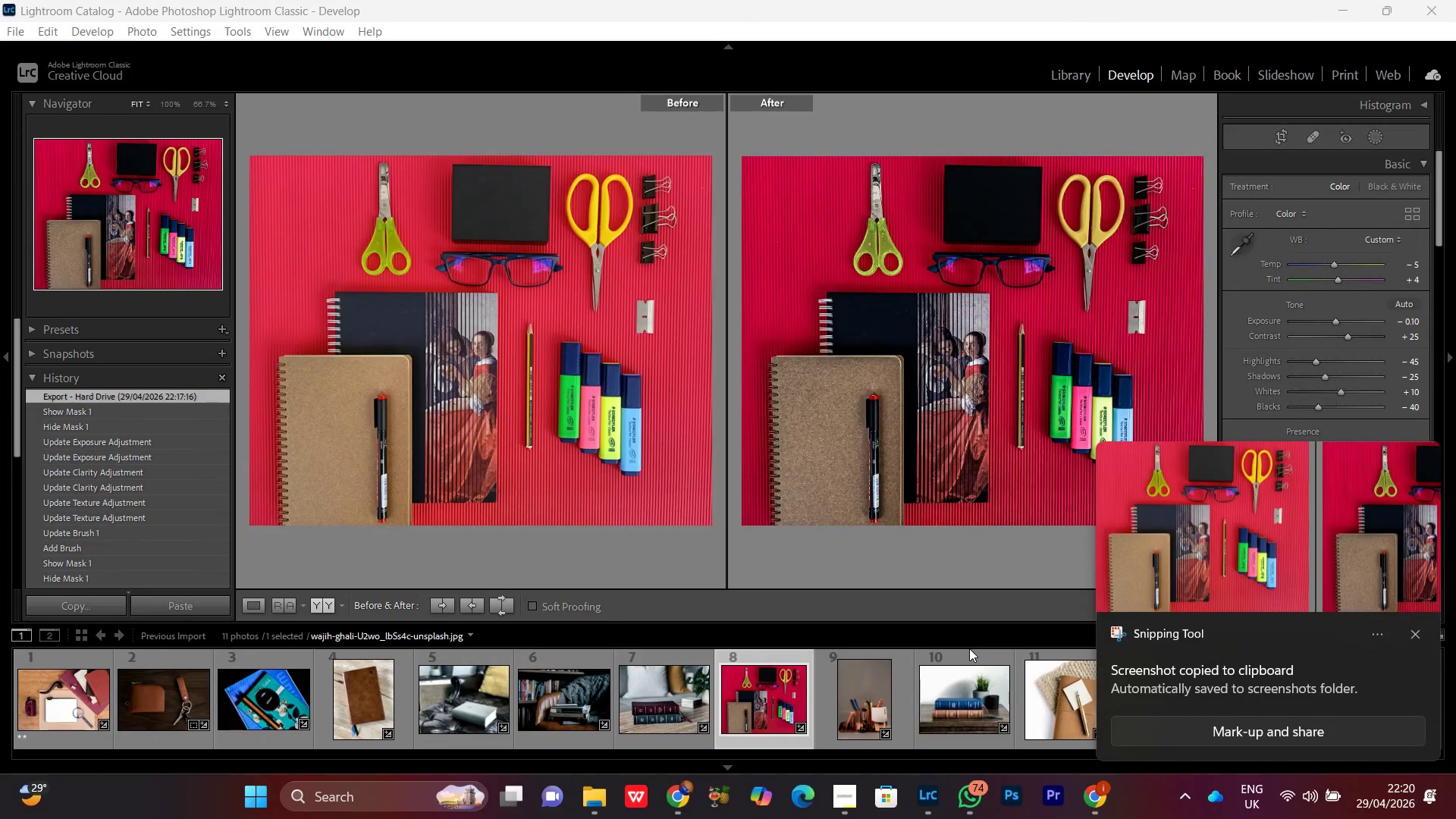 
left_click([1414, 642])
 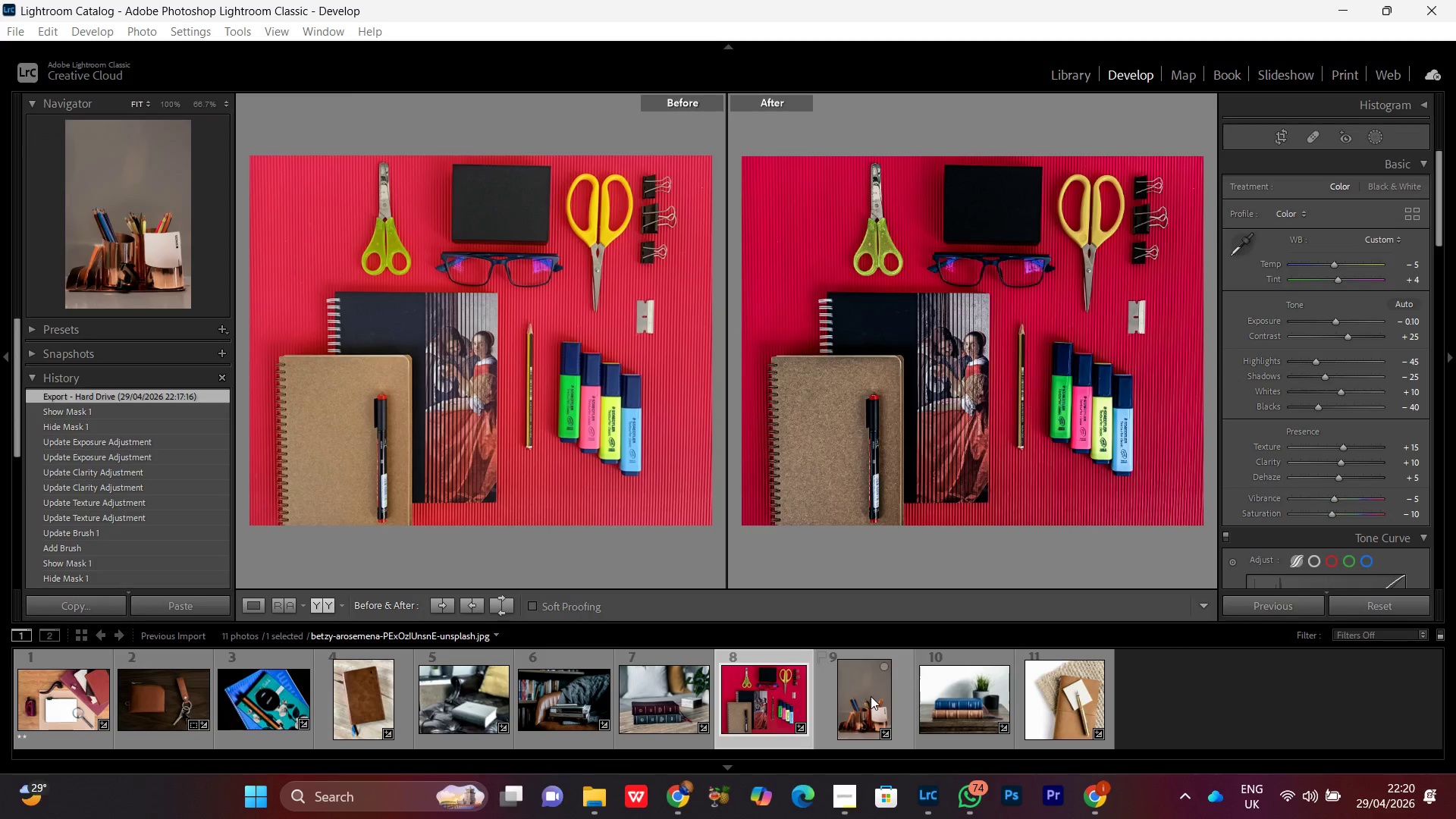 
double_click([871, 696])
 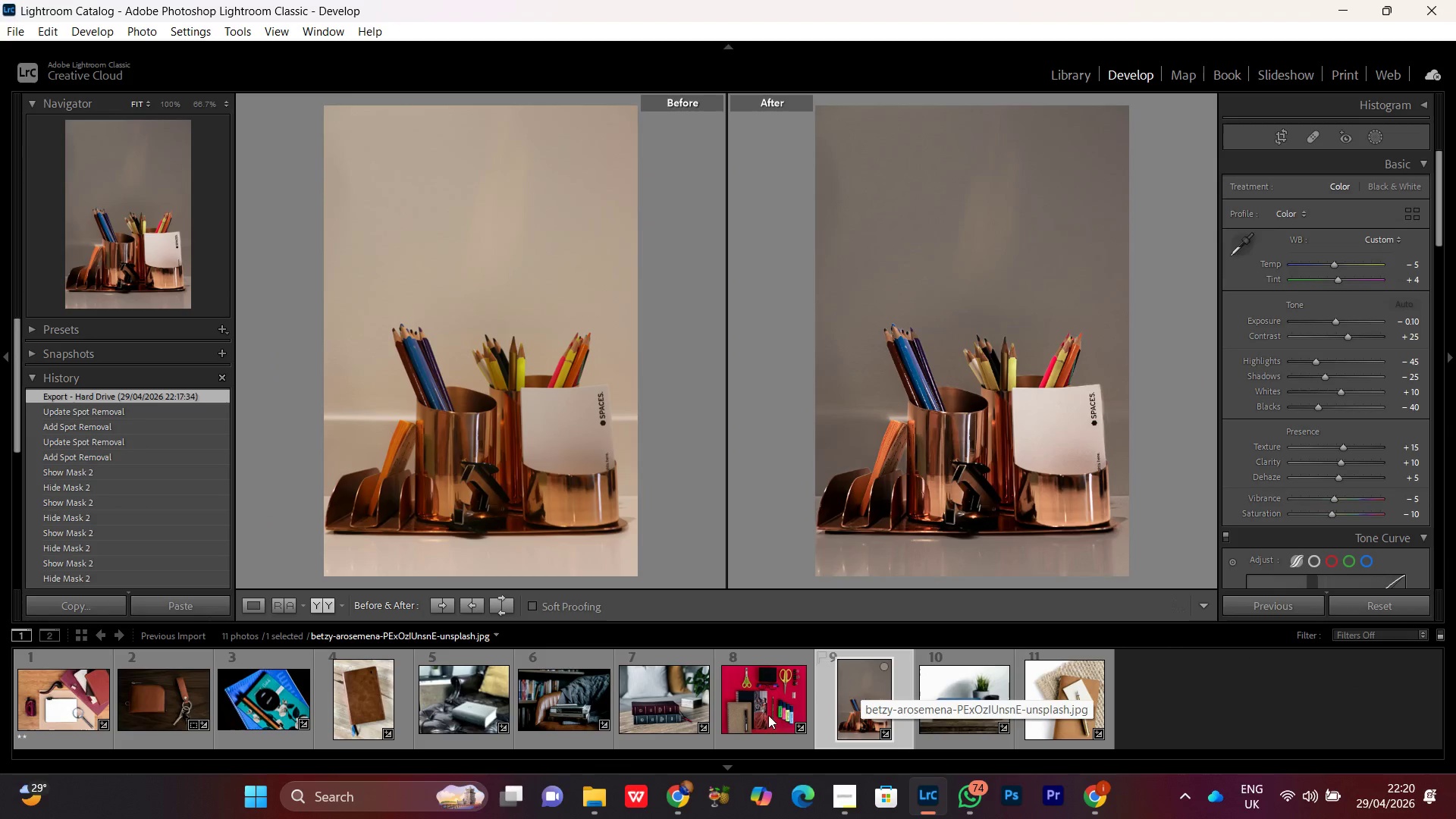 
left_click([834, 795])